 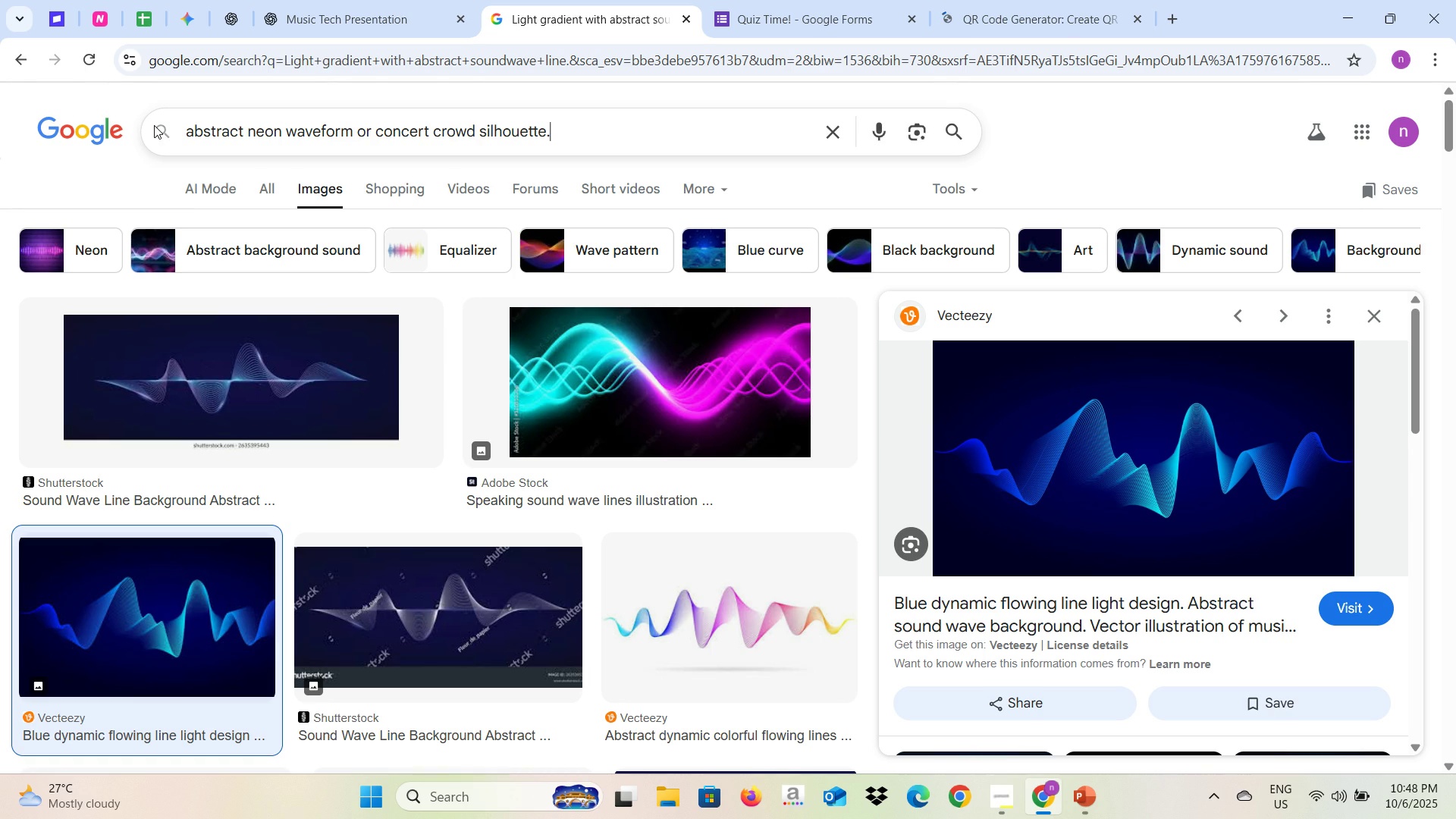 
key(Enter)
 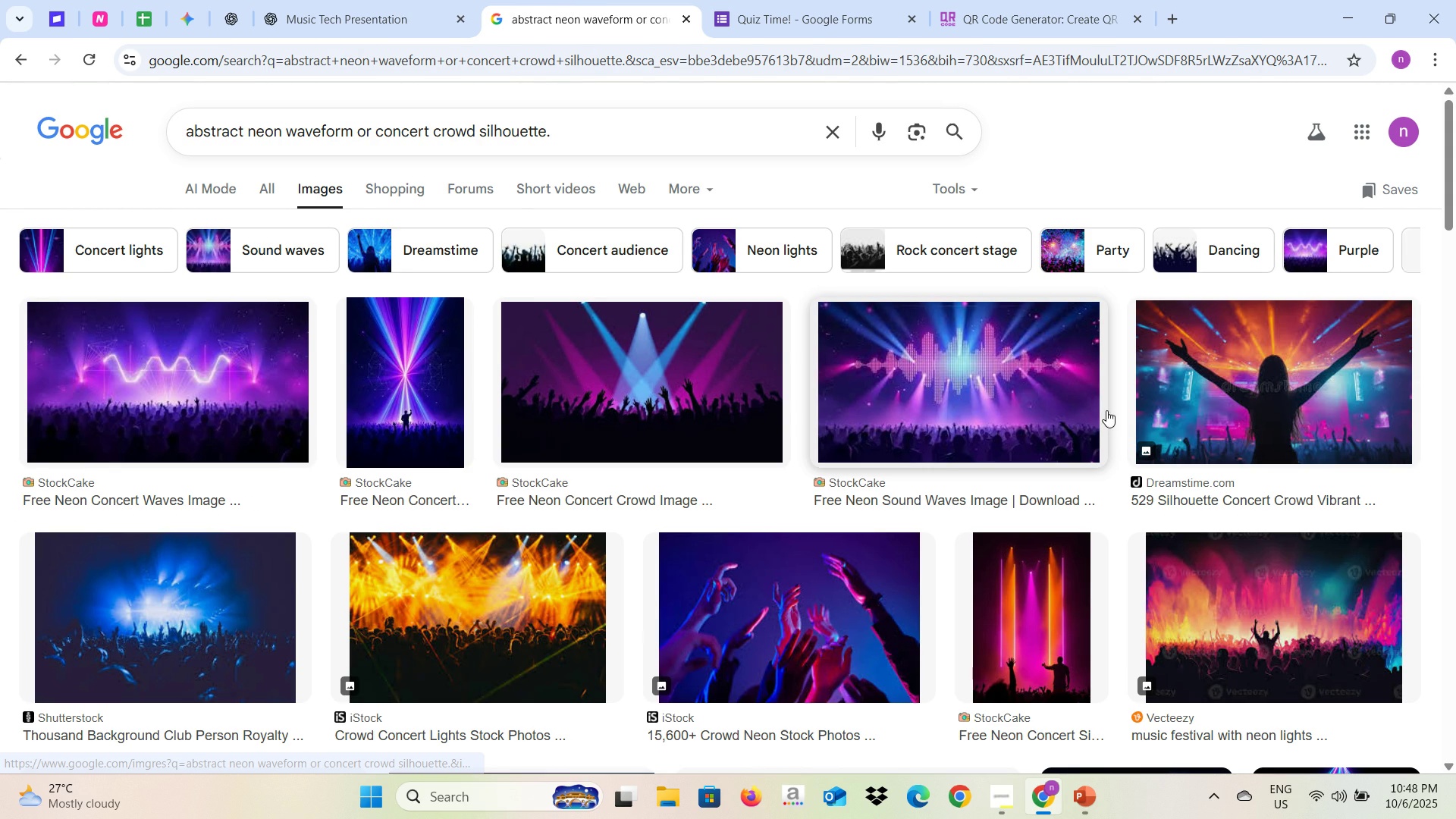 
left_click([962, 407])
 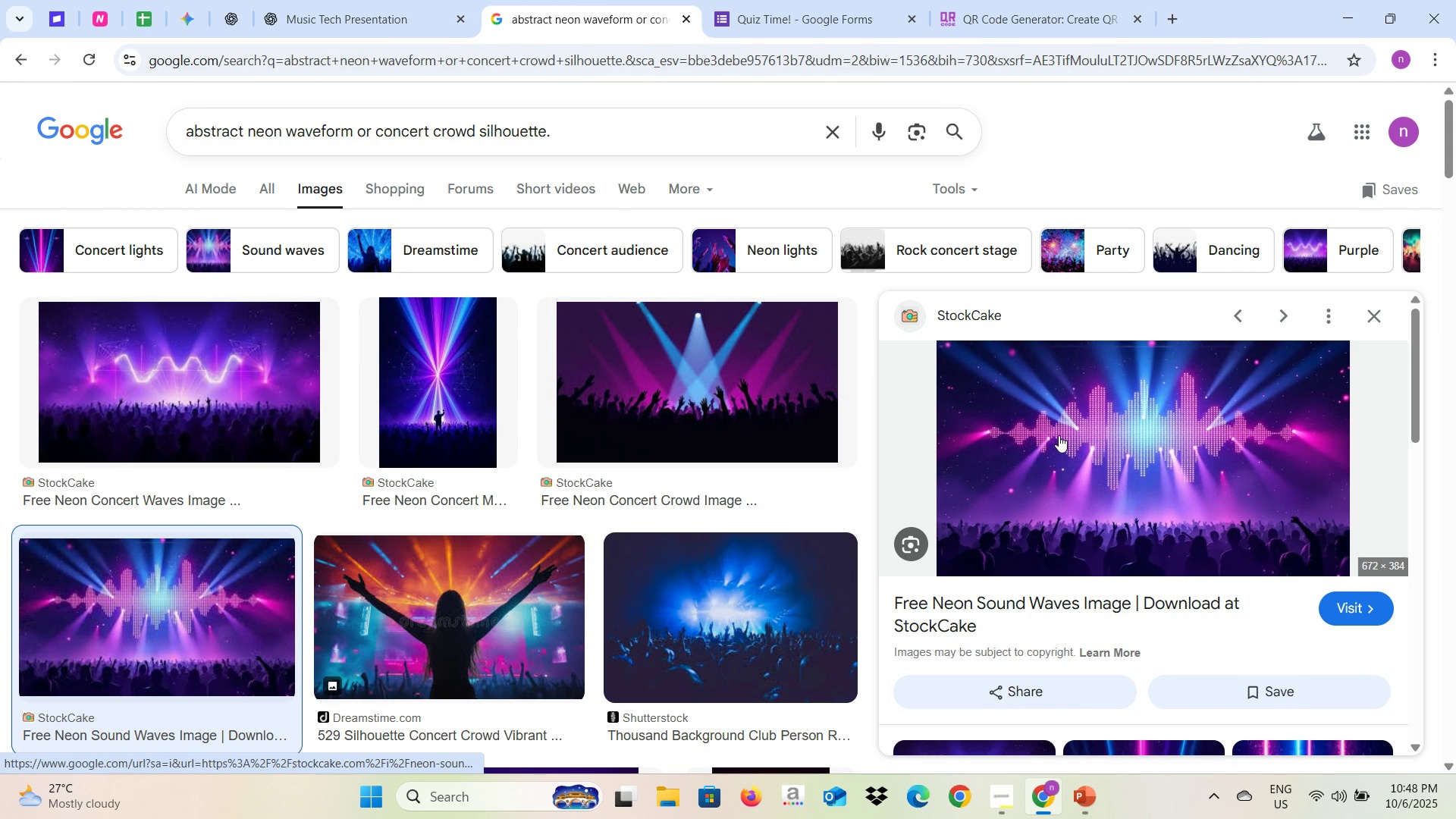 
right_click([1059, 435])
 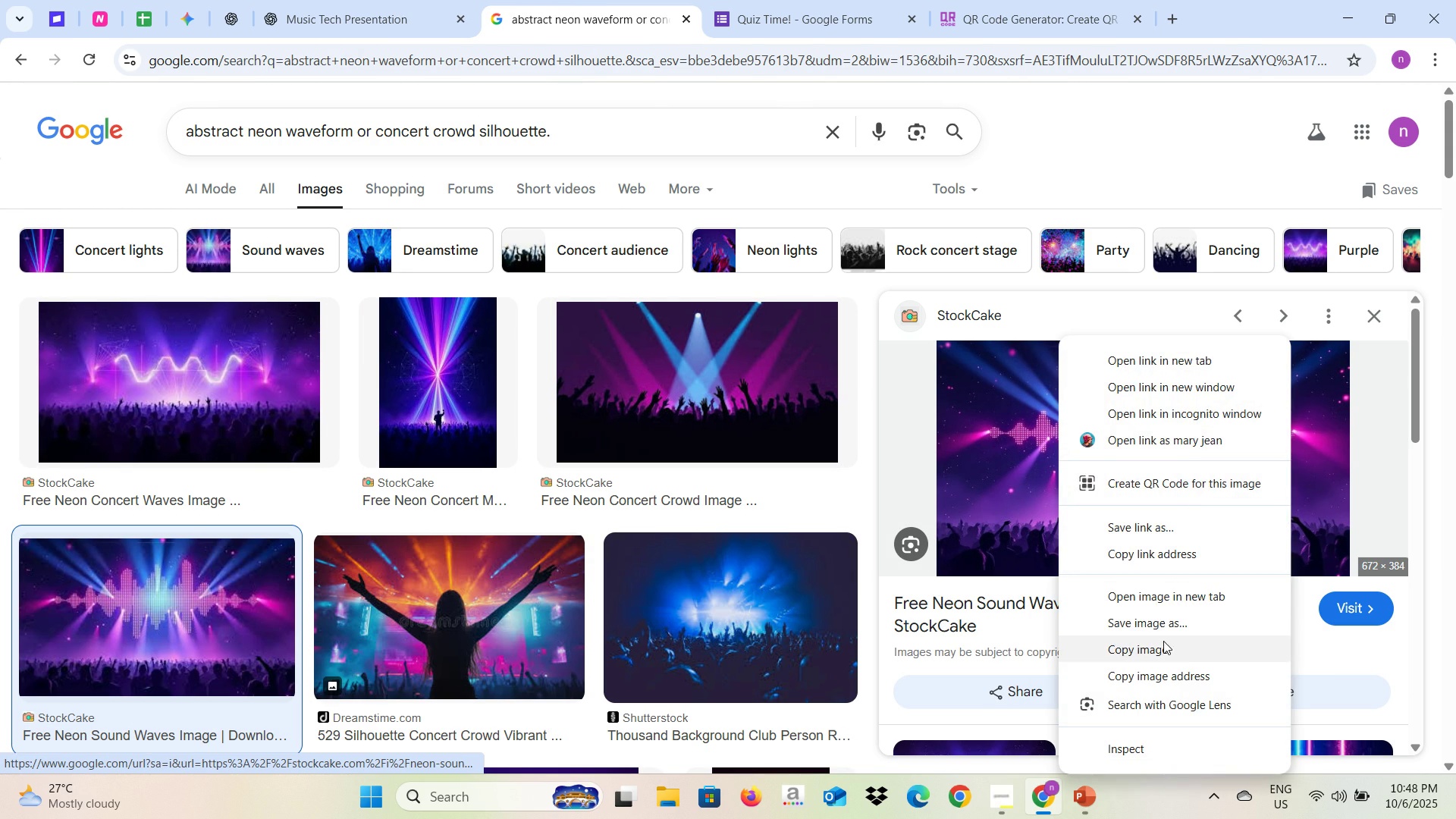 
left_click([1162, 647])
 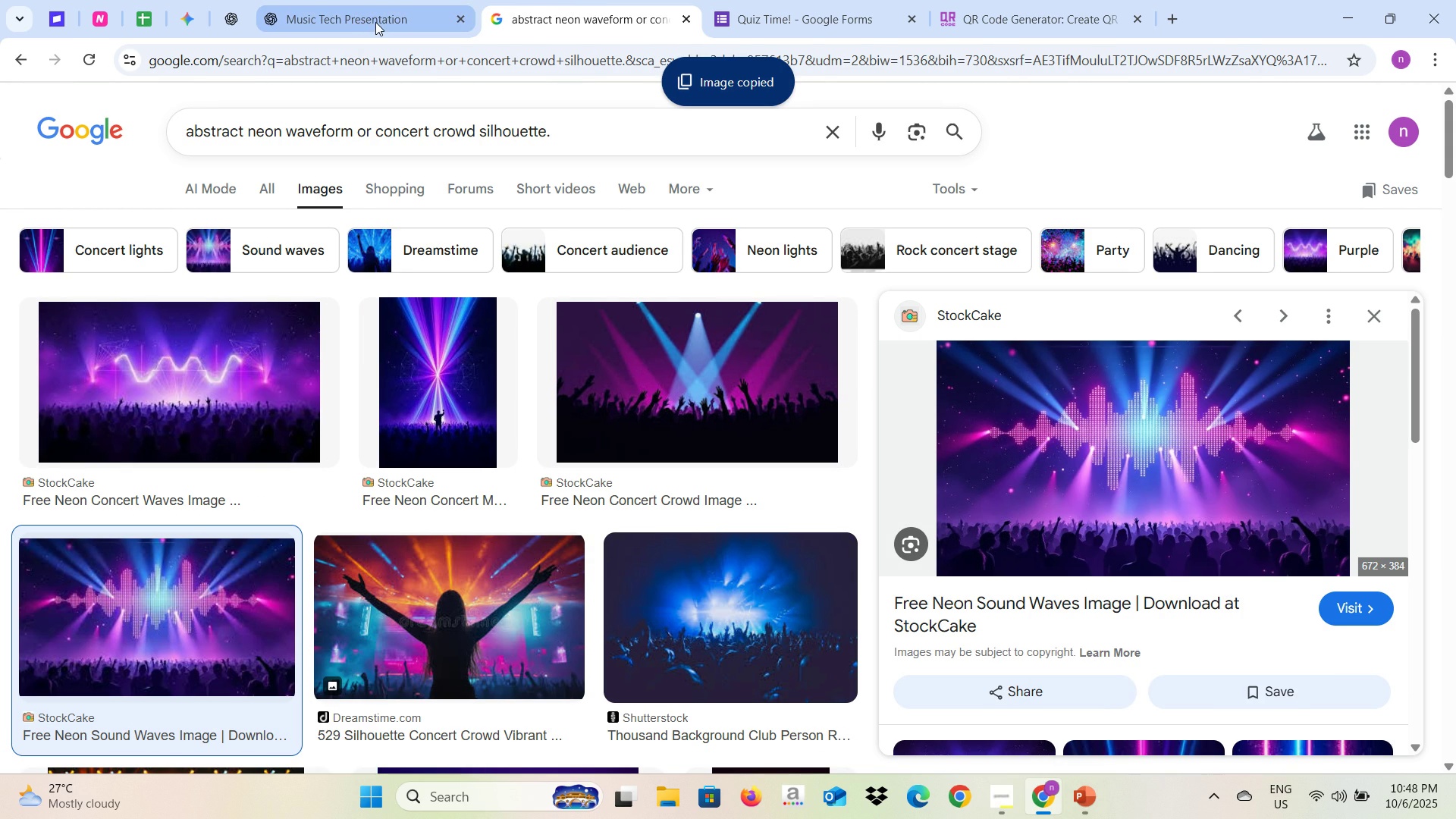 
key(Alt+AltLeft)
 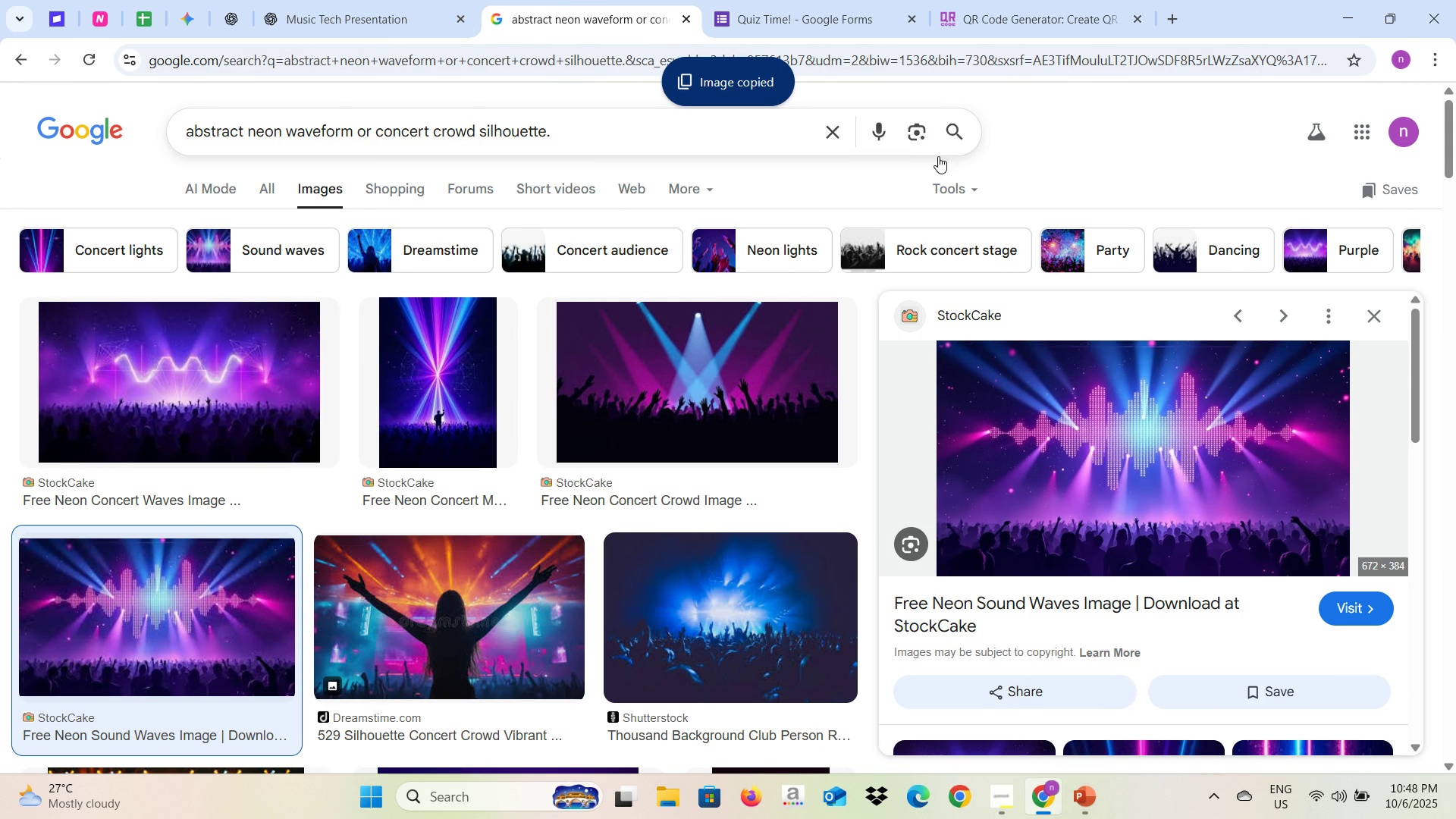 
key(Alt+Tab)